 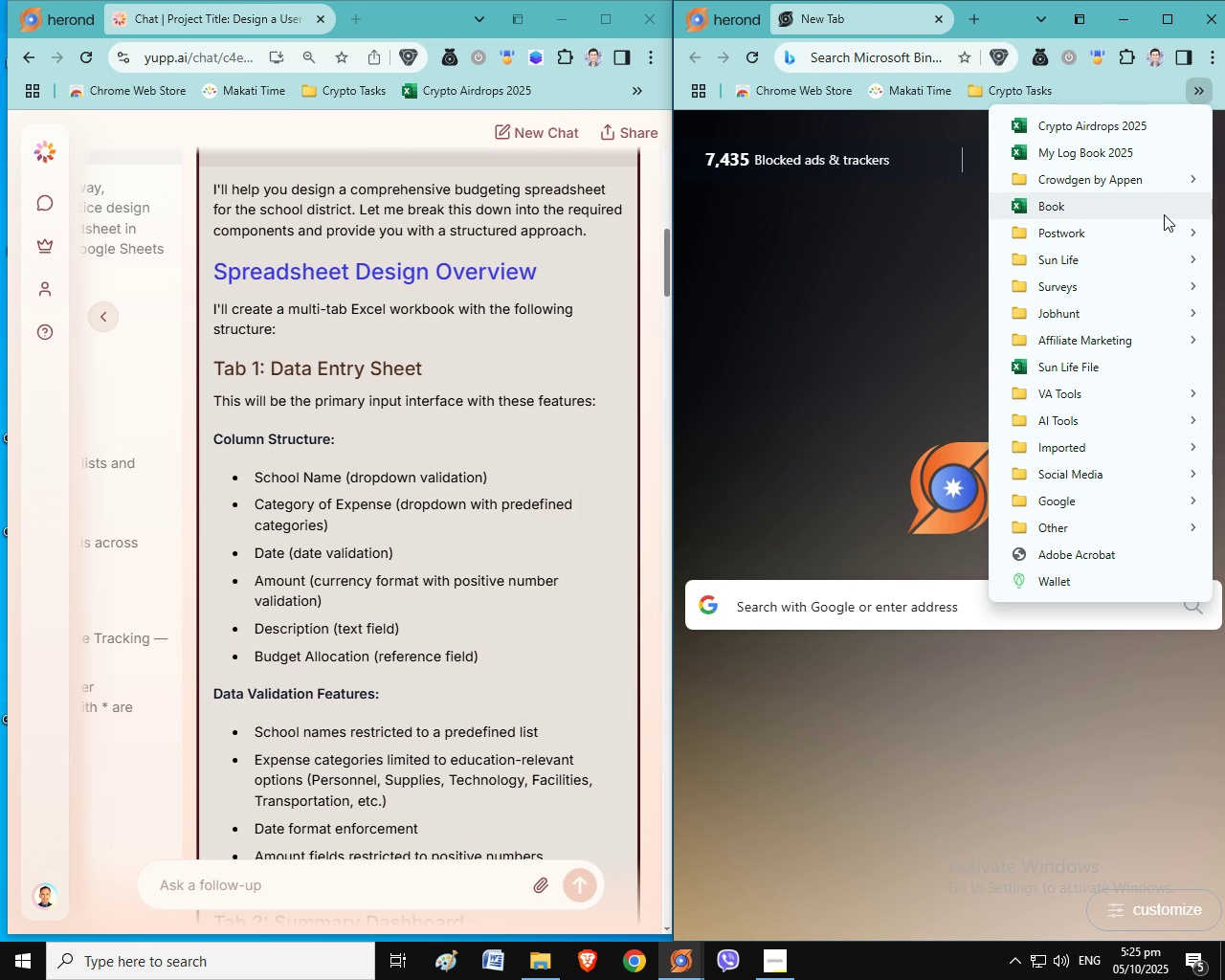 
left_click([1163, 215])
 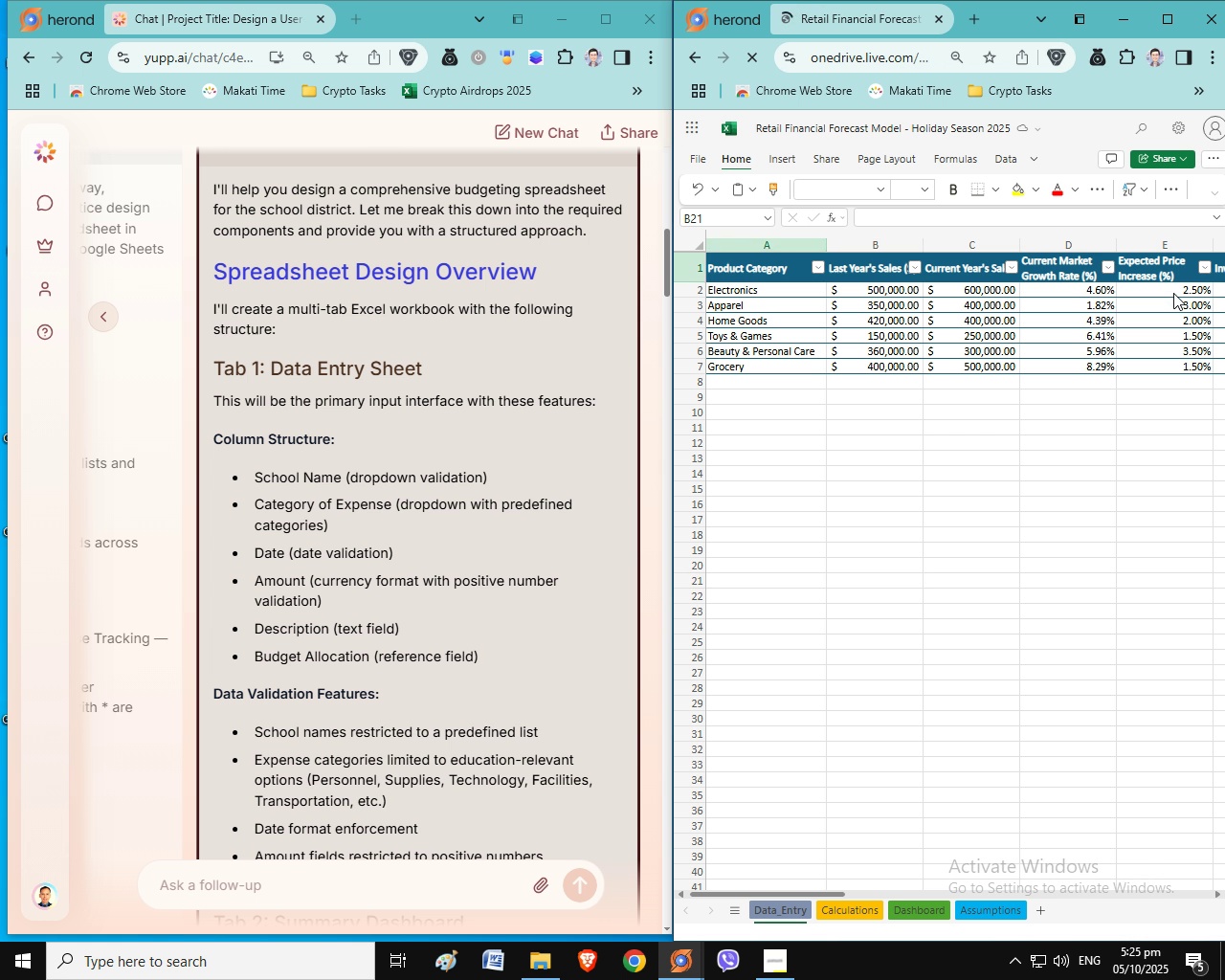 
wait(46.38)
 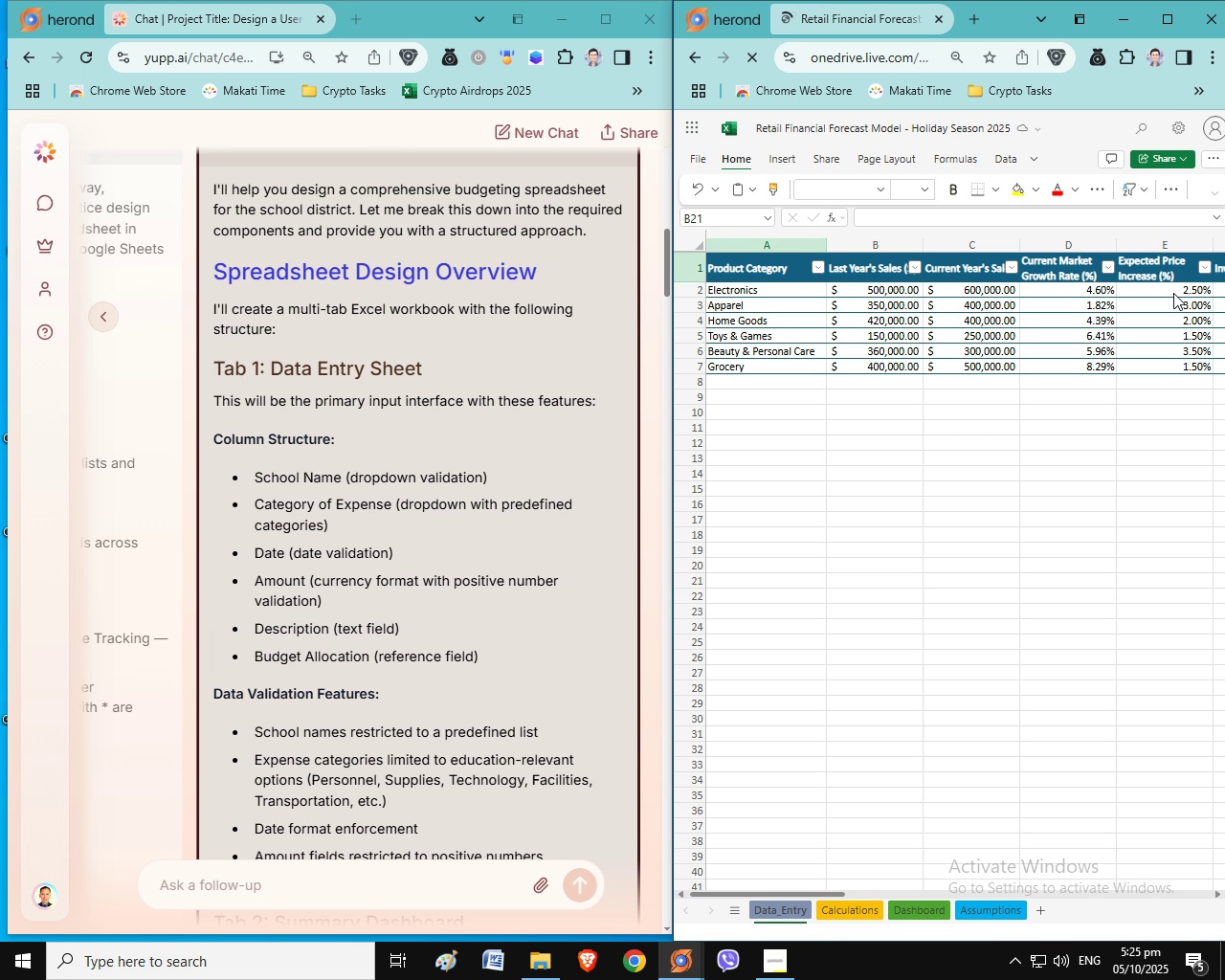 
mouse_move([1167, 436])
 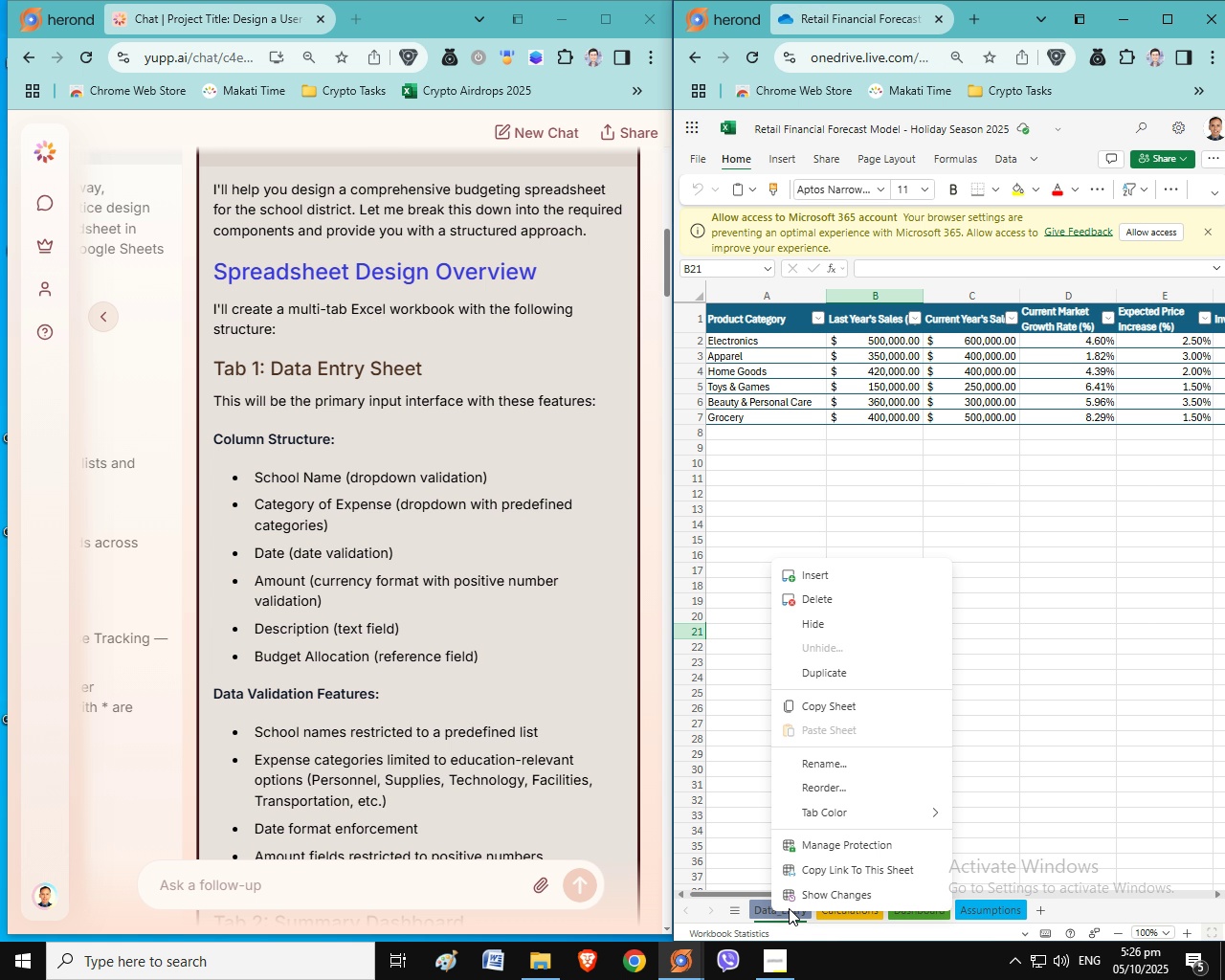 
wait(57.47)
 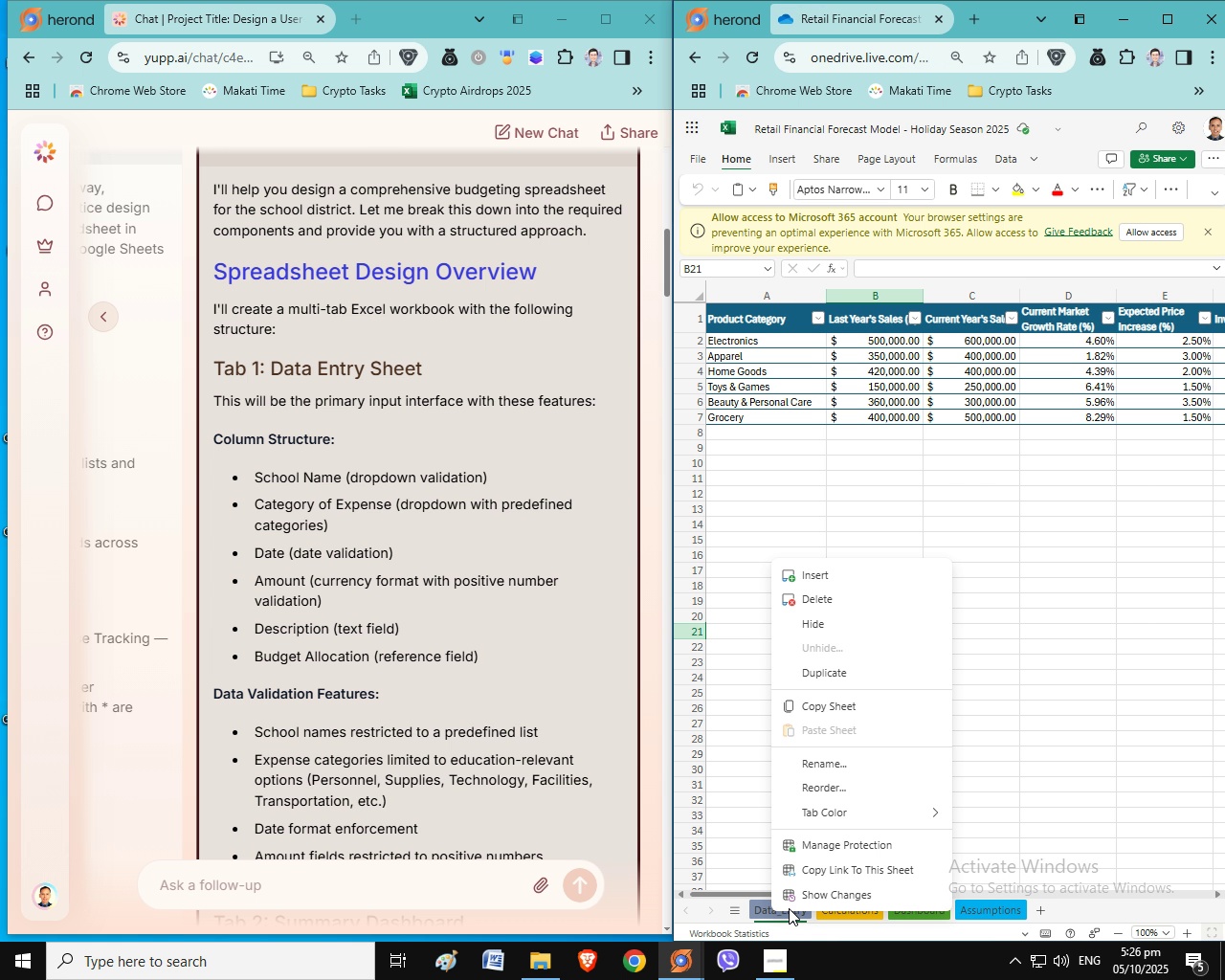 
left_click([833, 598])
 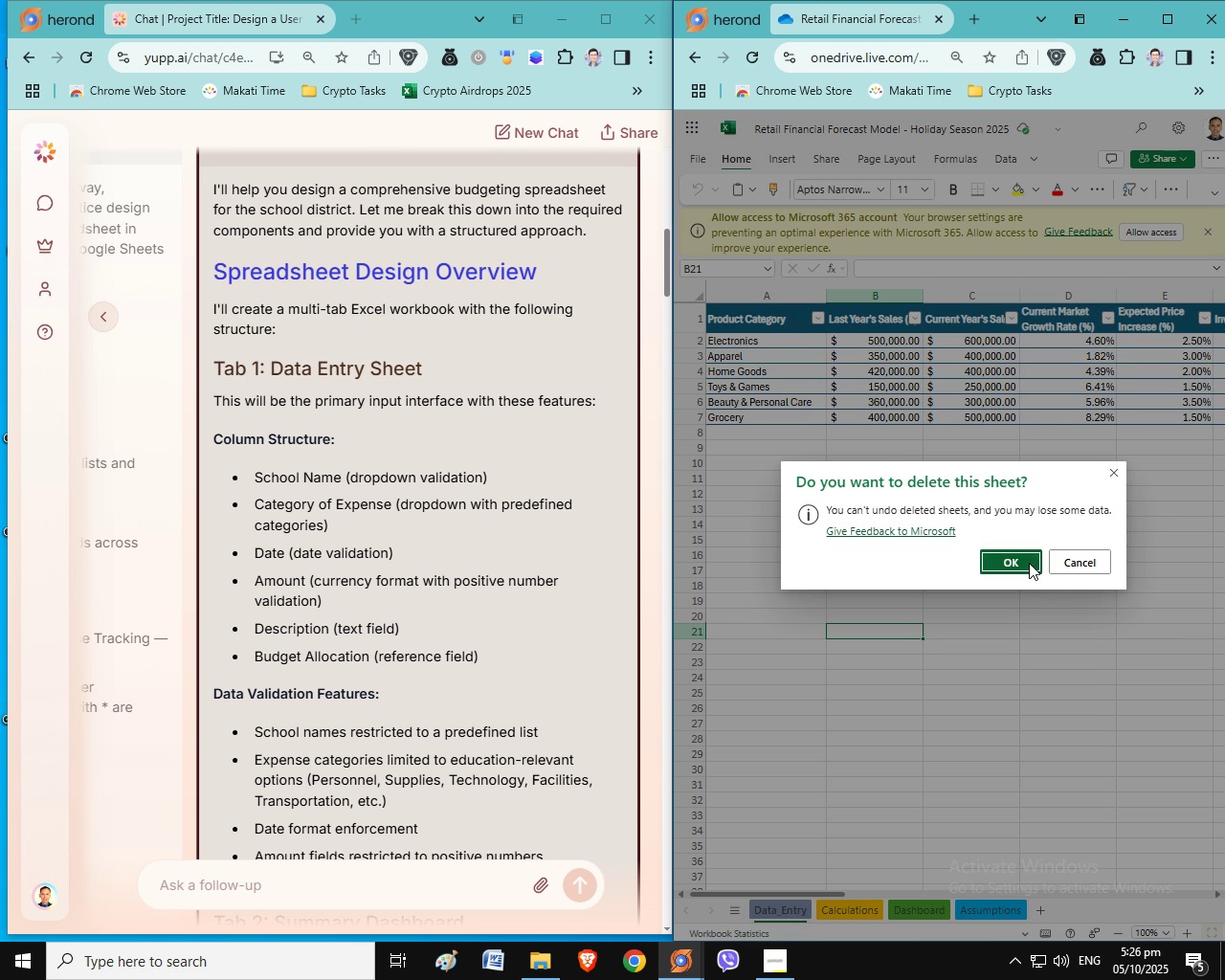 
left_click([1029, 563])
 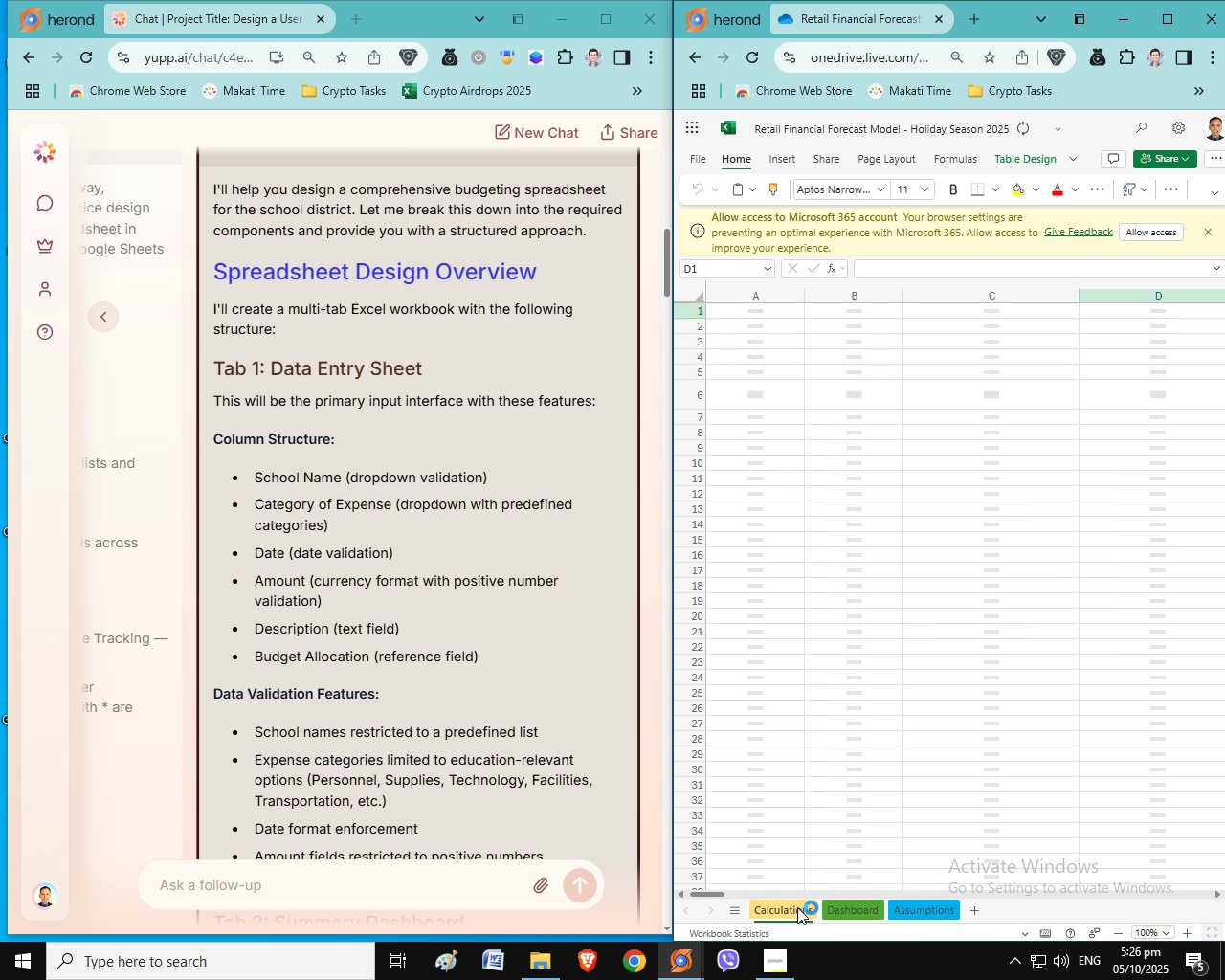 
right_click([795, 909])
 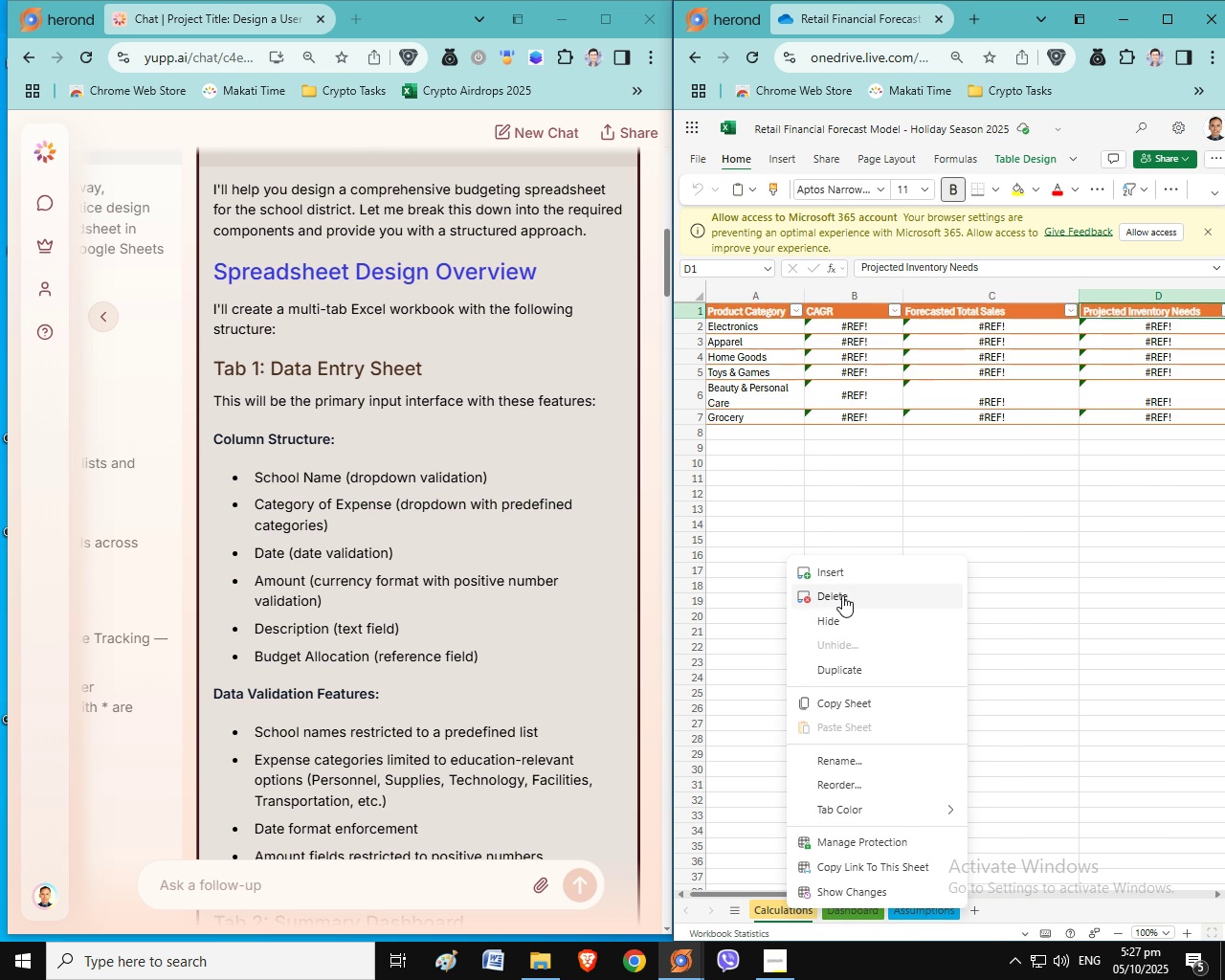 
left_click([842, 595])
 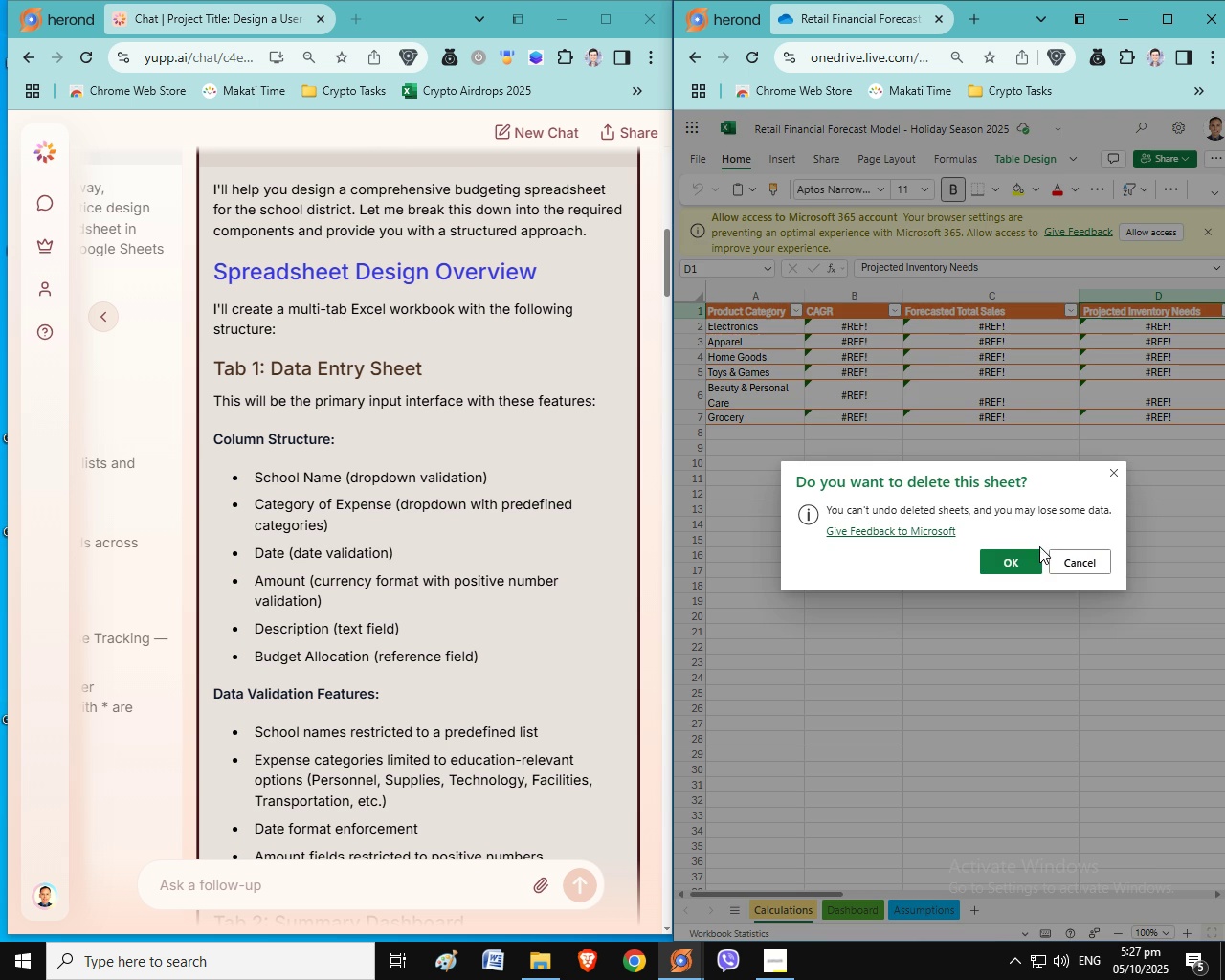 
left_click([1039, 546])
 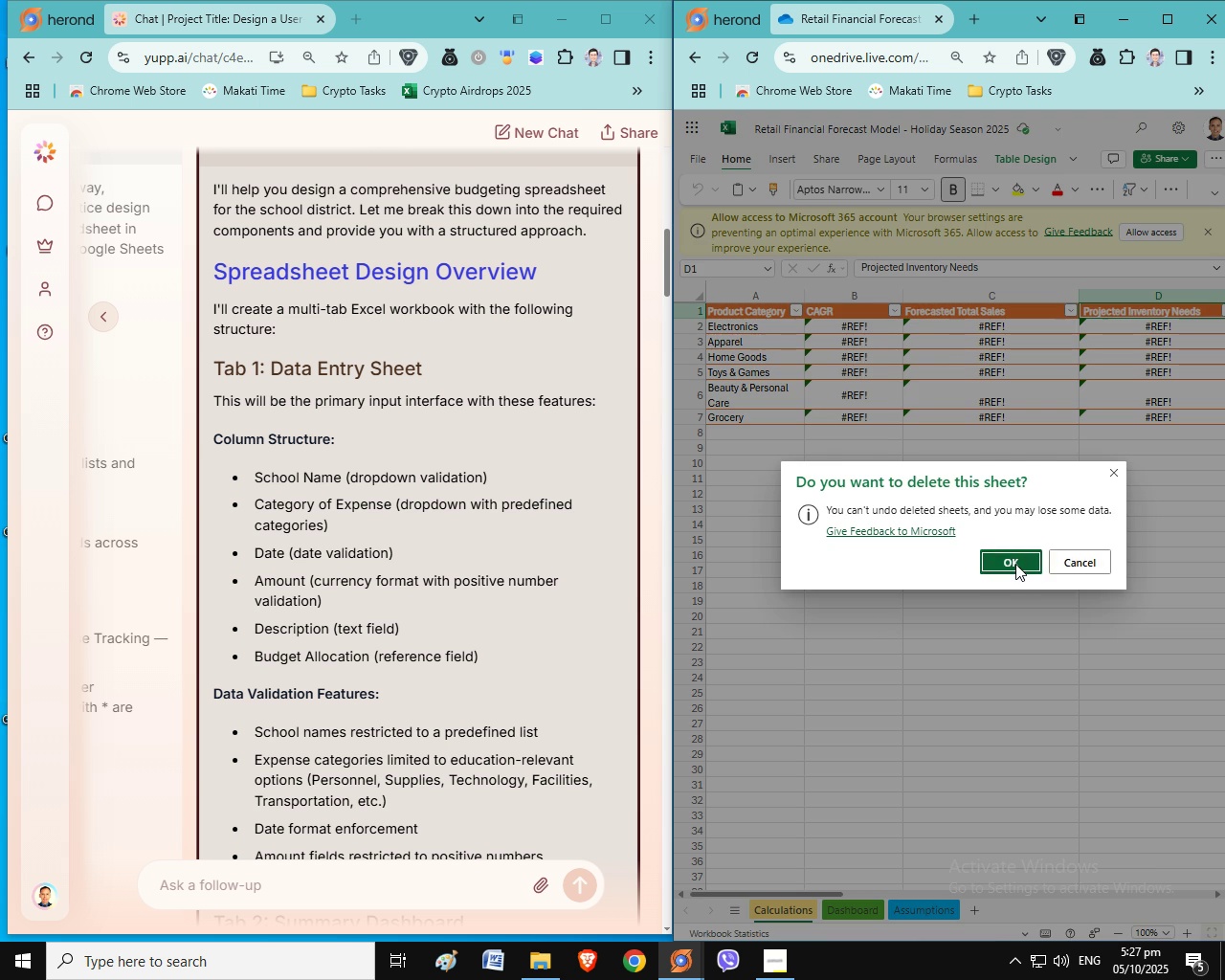 
left_click([1015, 564])
 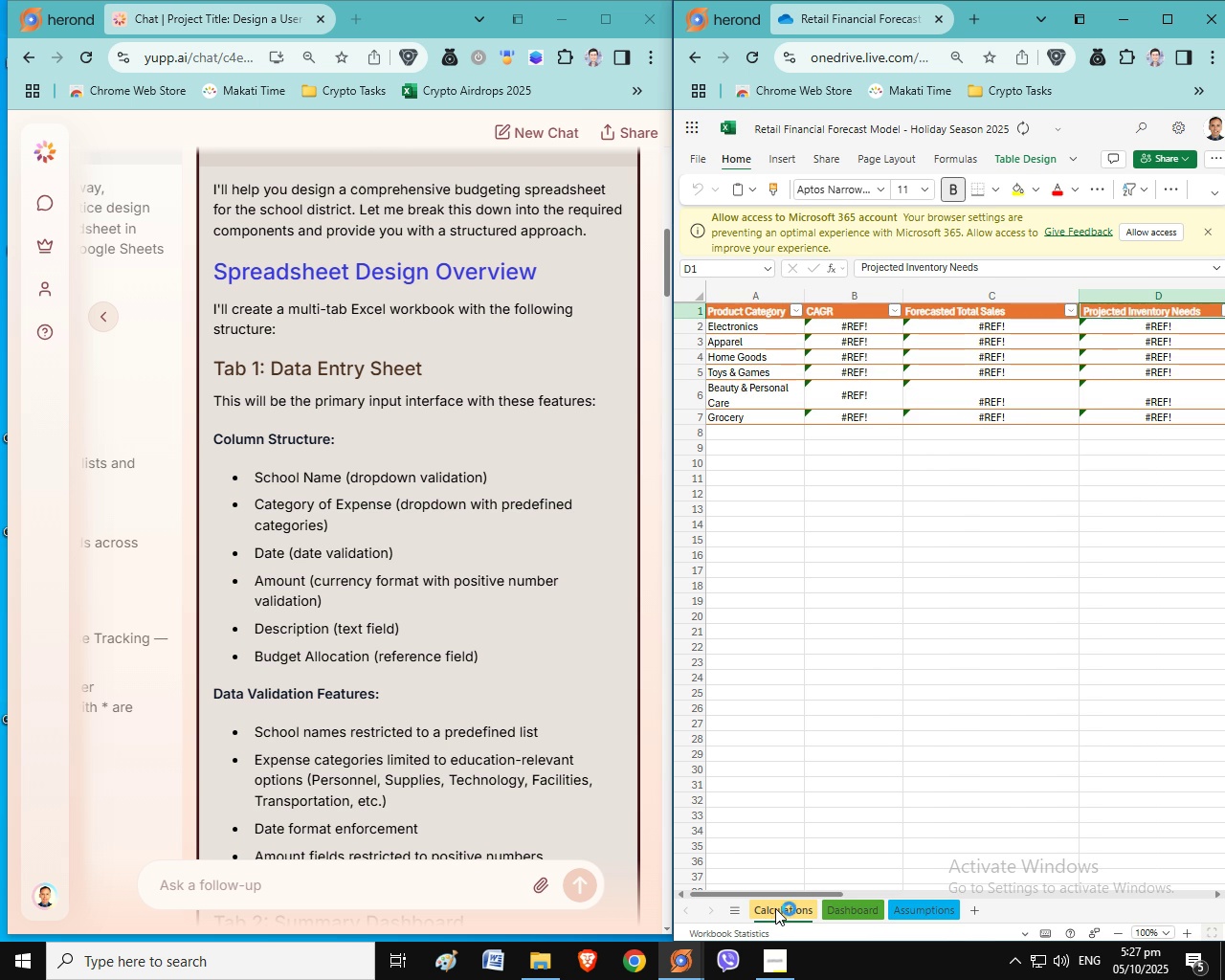 
right_click([775, 908])
 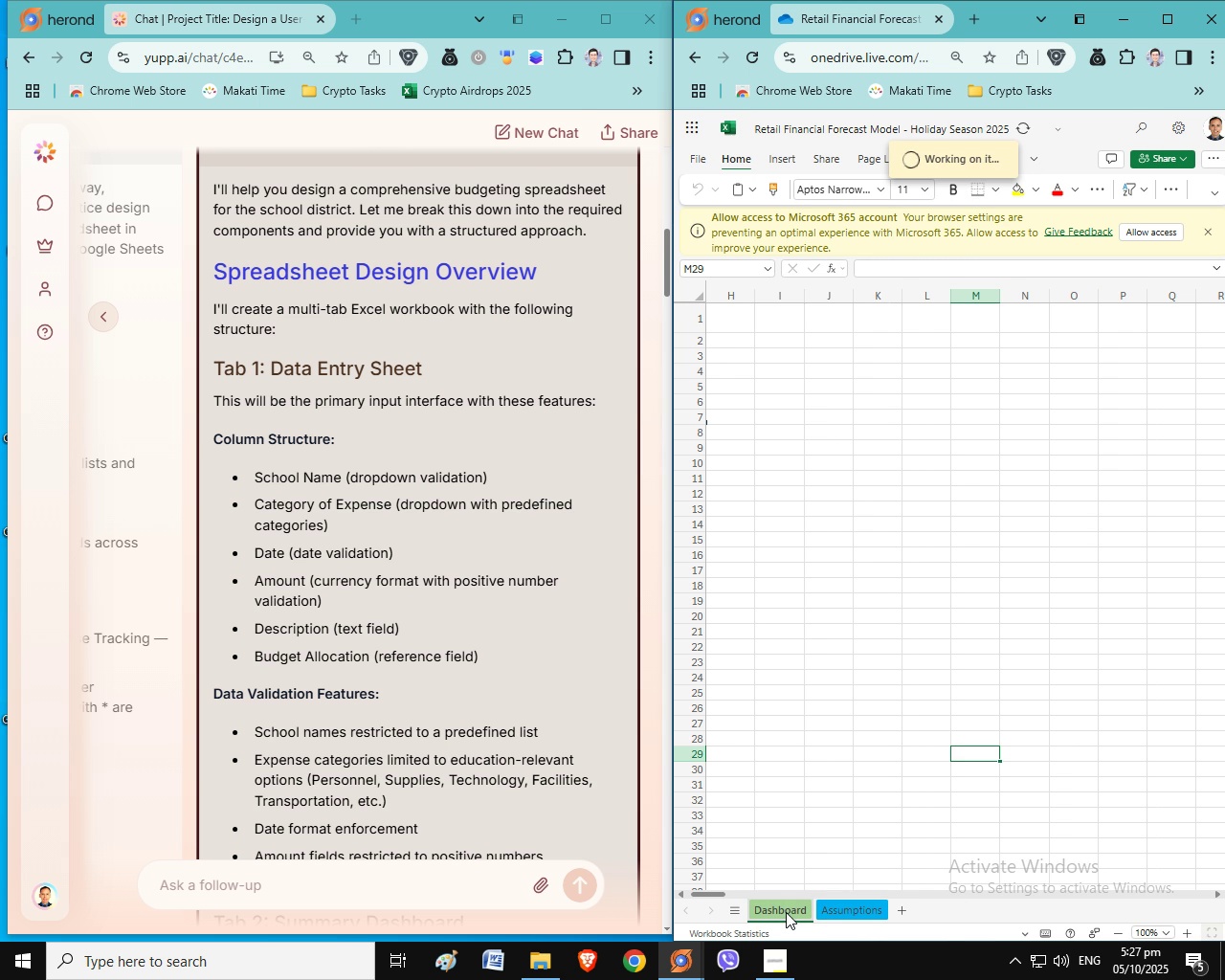 
right_click([786, 913])
 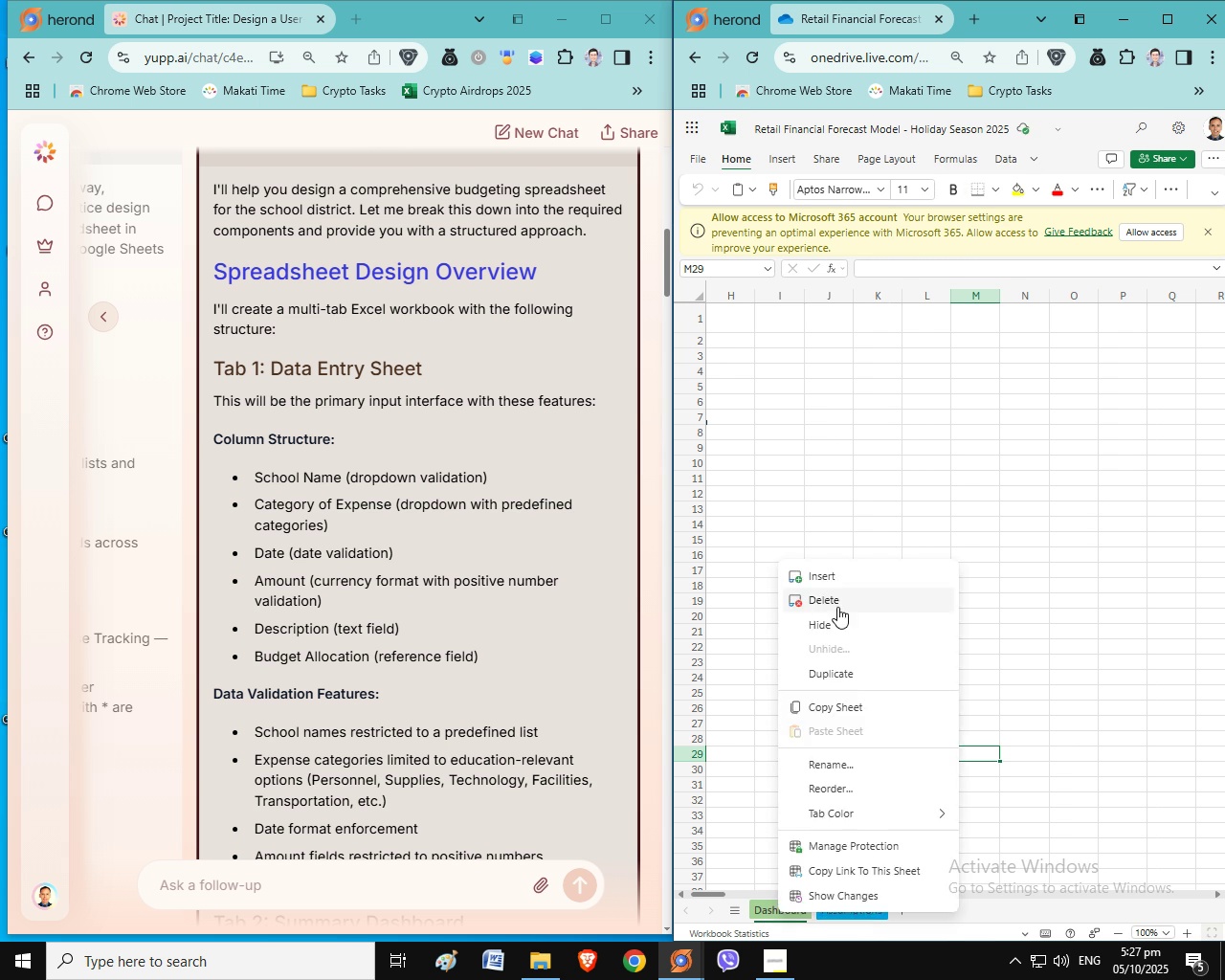 
left_click([837, 607])
 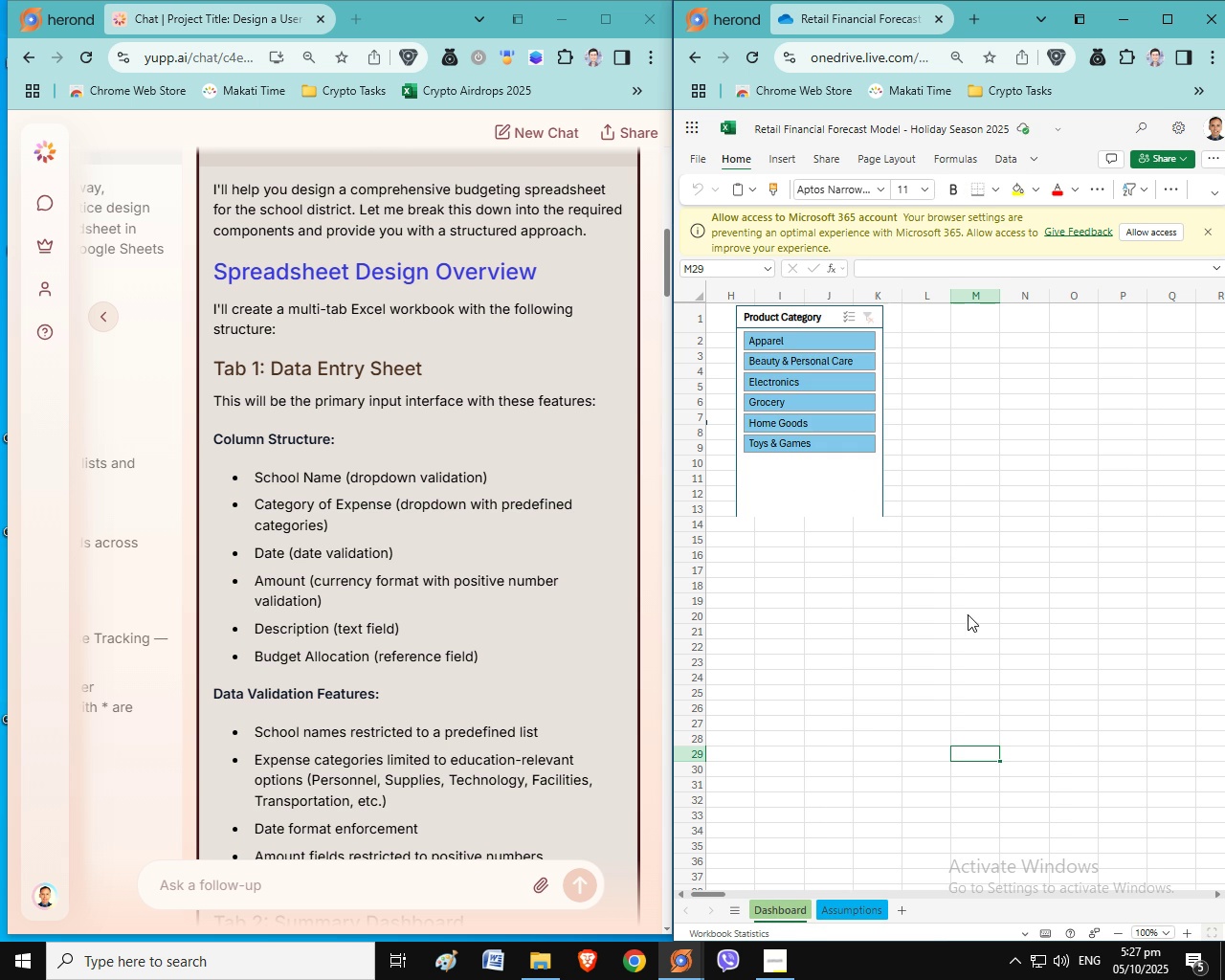 
left_click([1021, 561])
 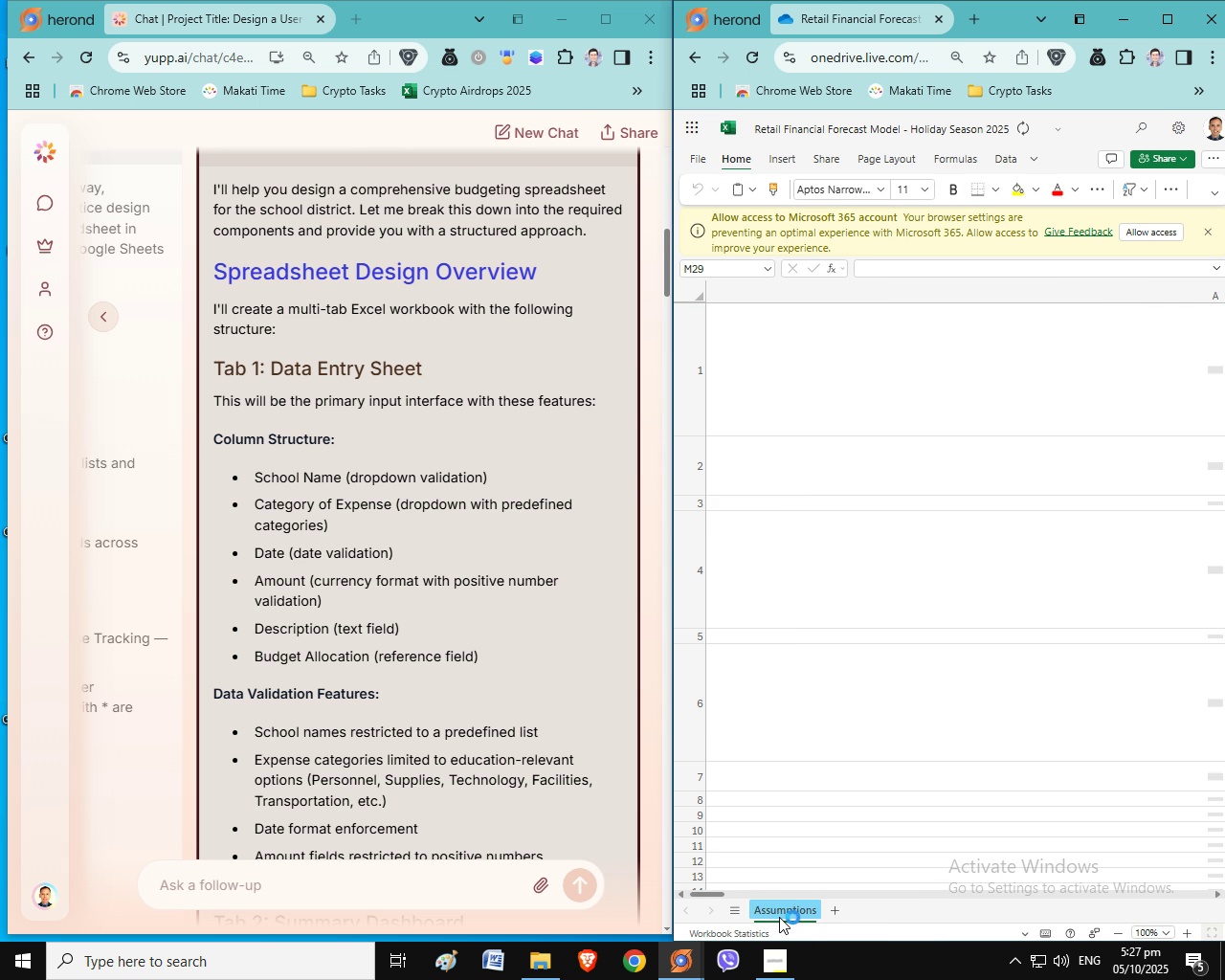 
right_click([780, 910])
 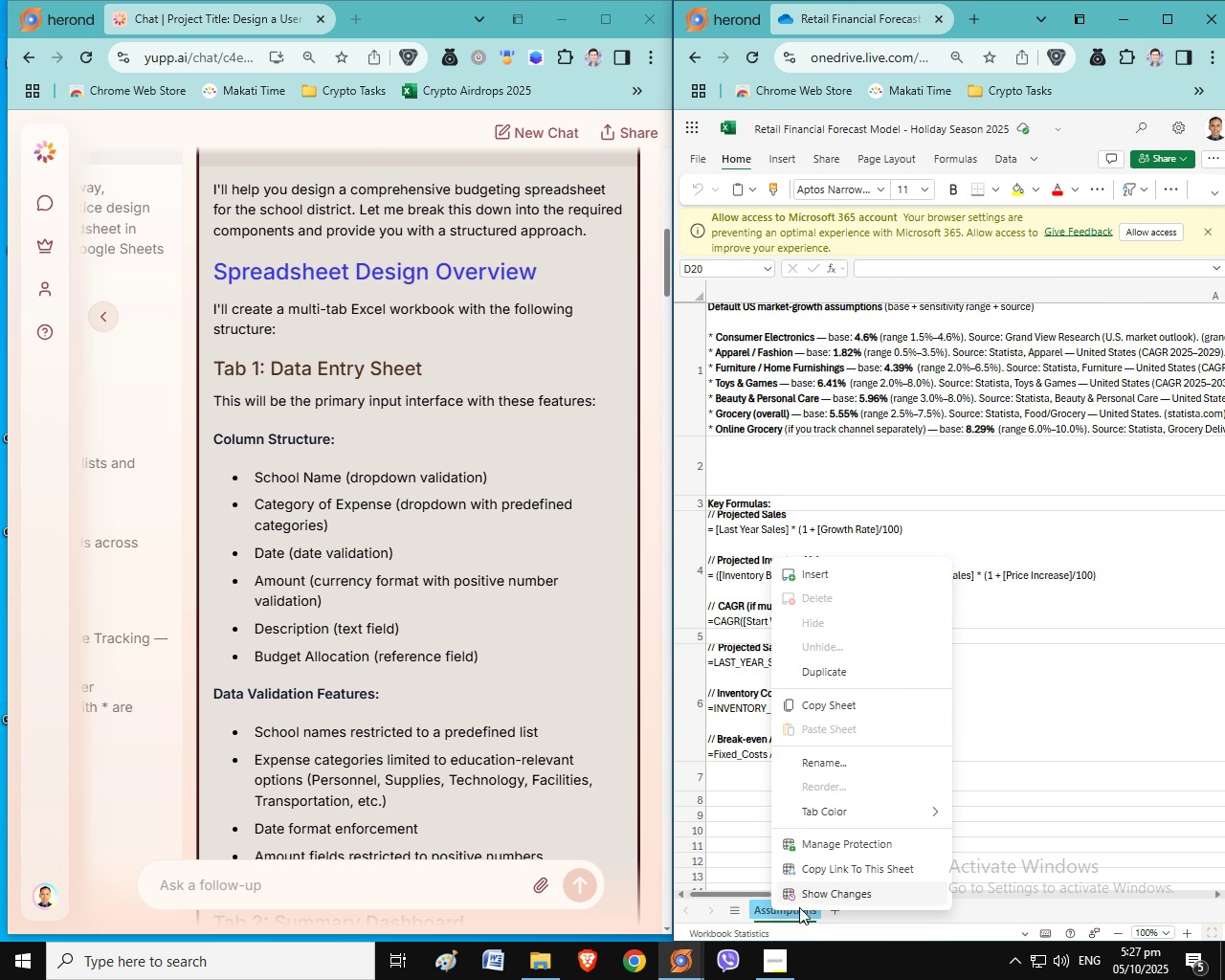 
right_click([785, 914])
 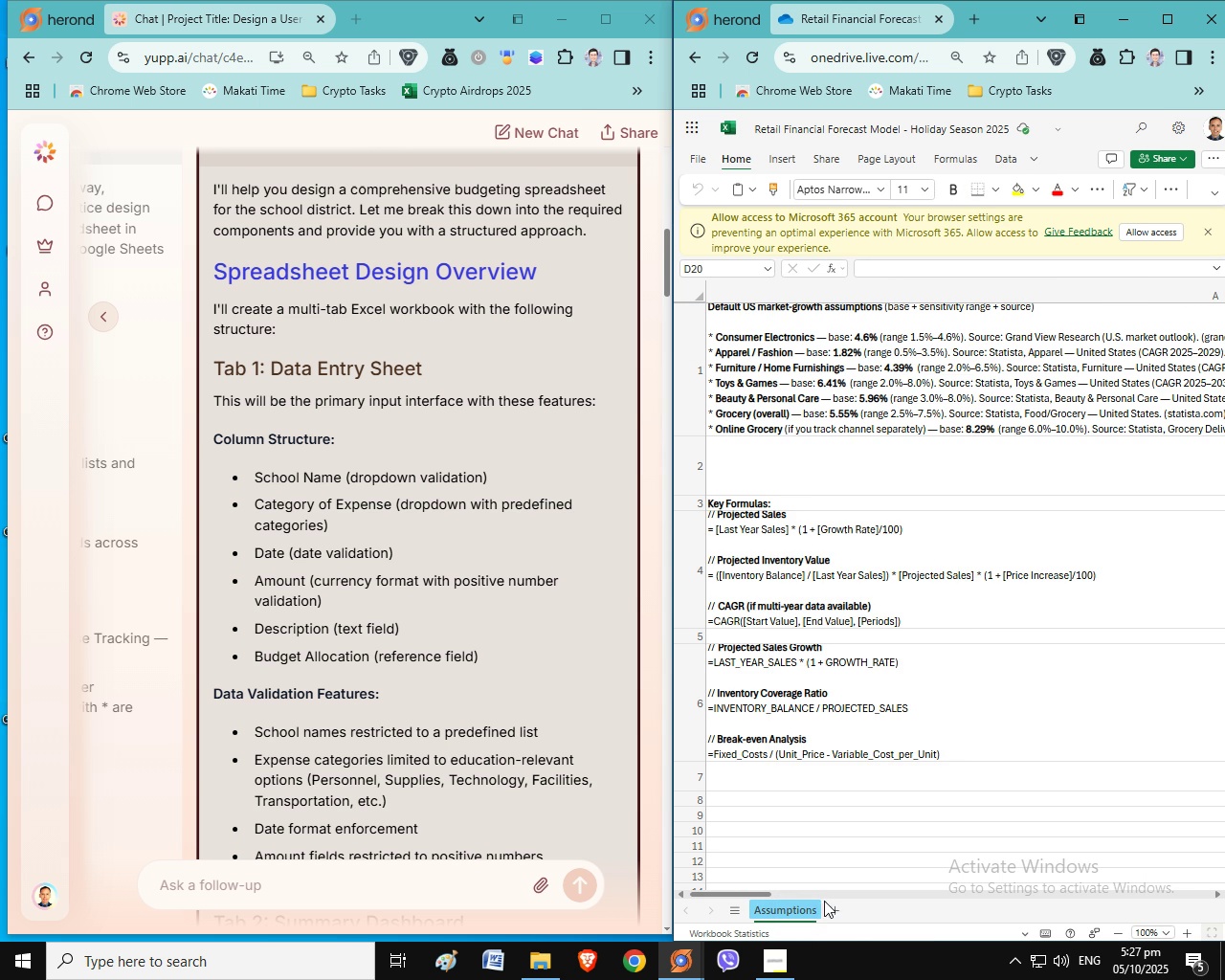 
left_click([835, 910])
 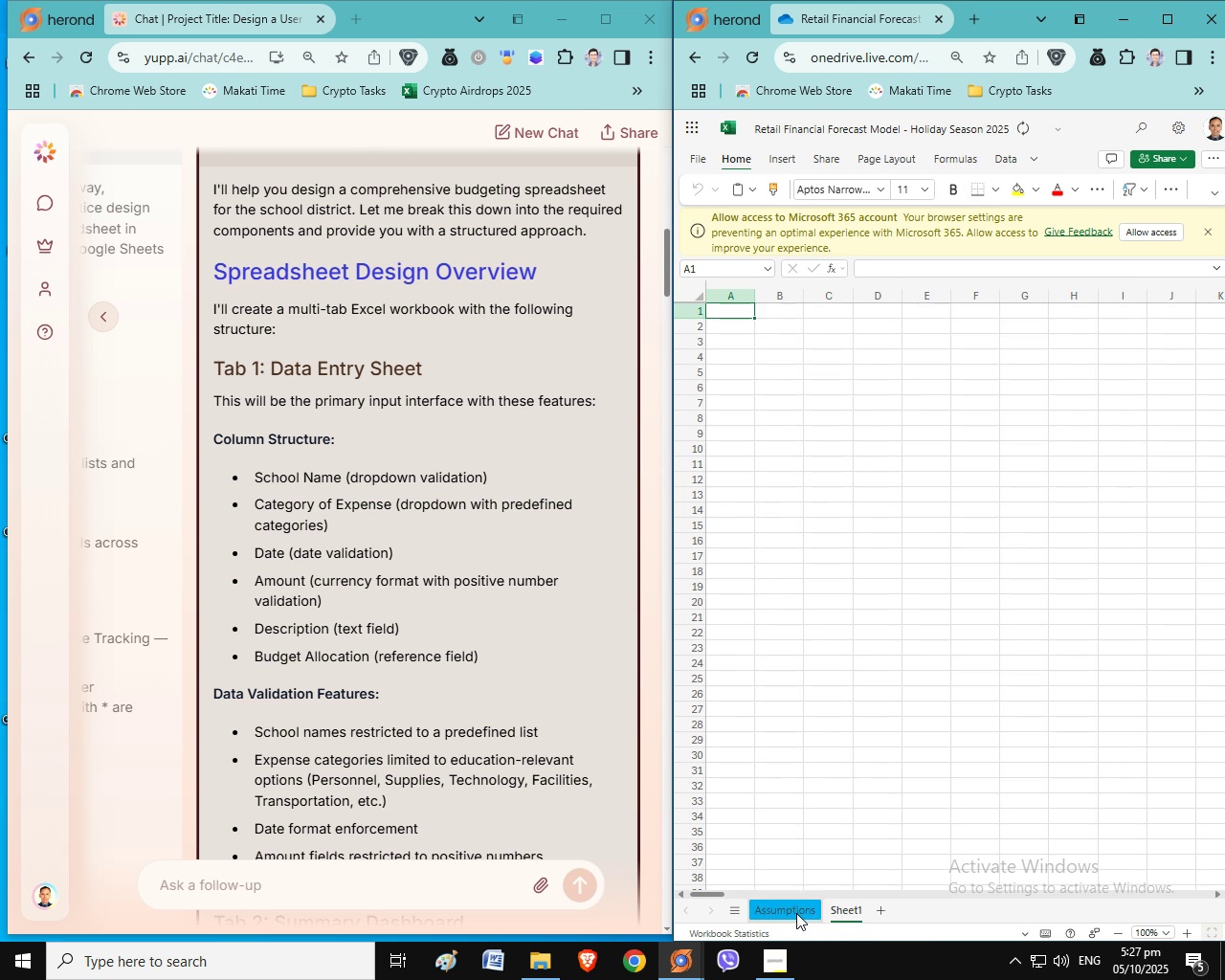 
right_click([794, 913])
 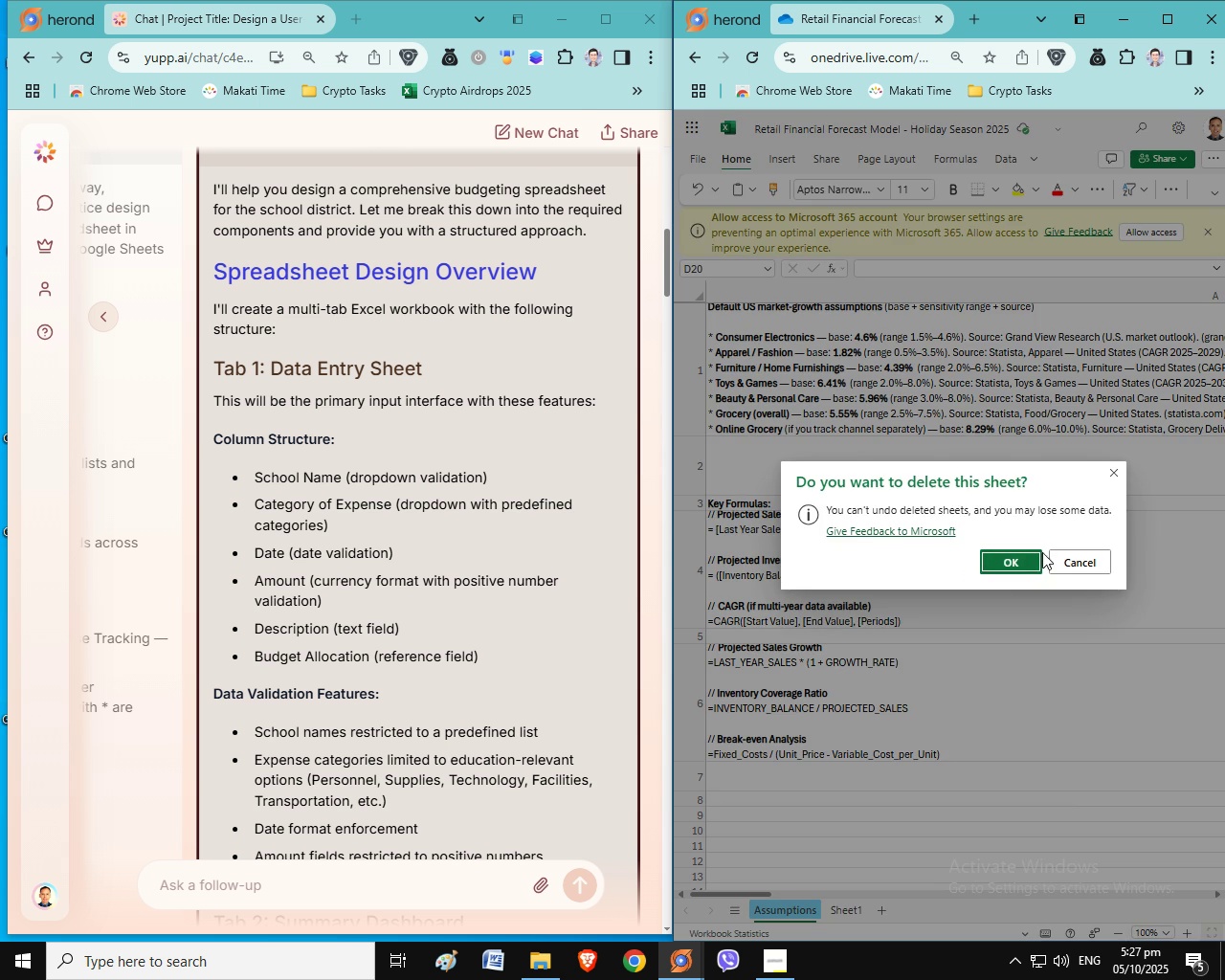 
left_click([1015, 563])
 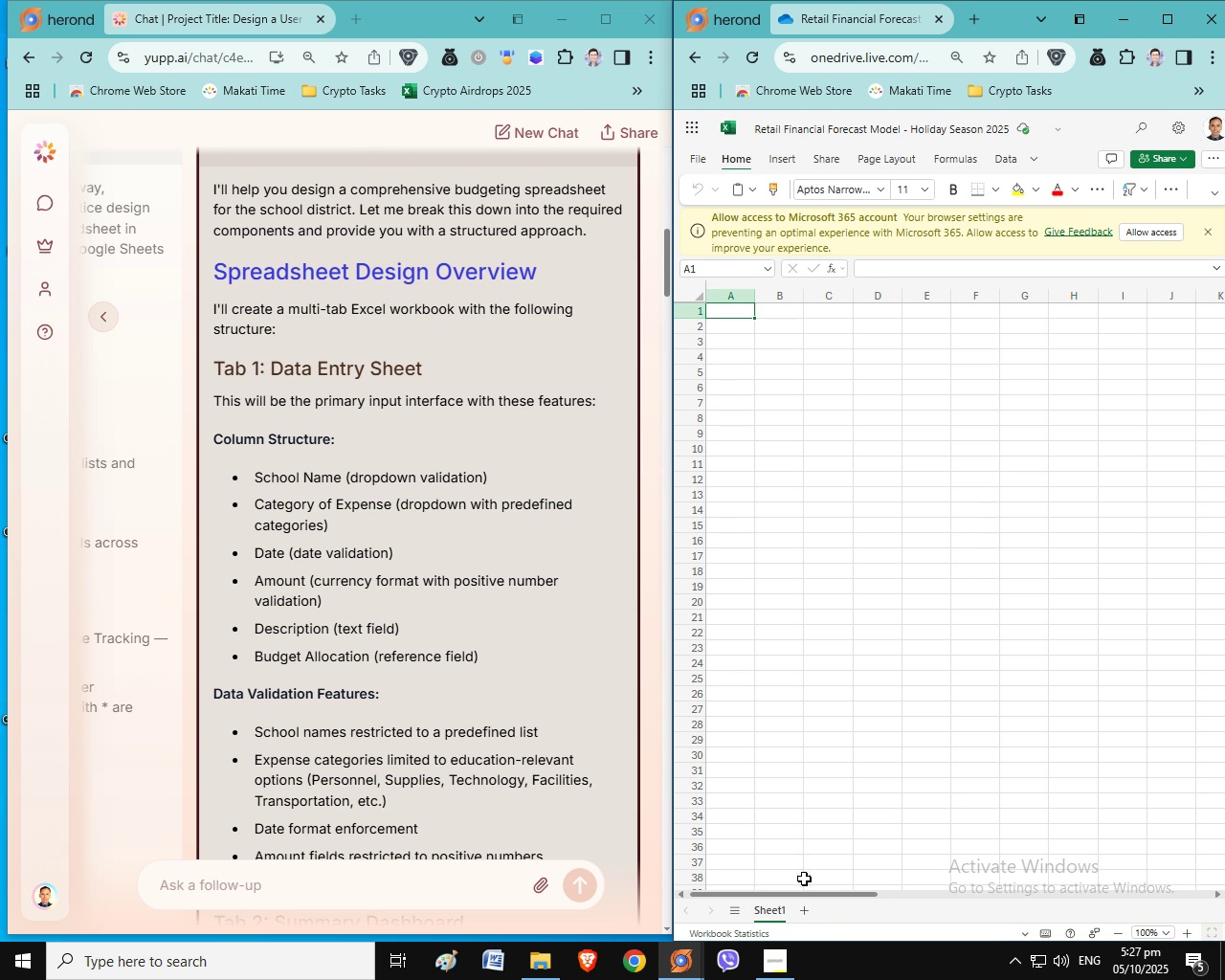 
right_click([778, 909])
 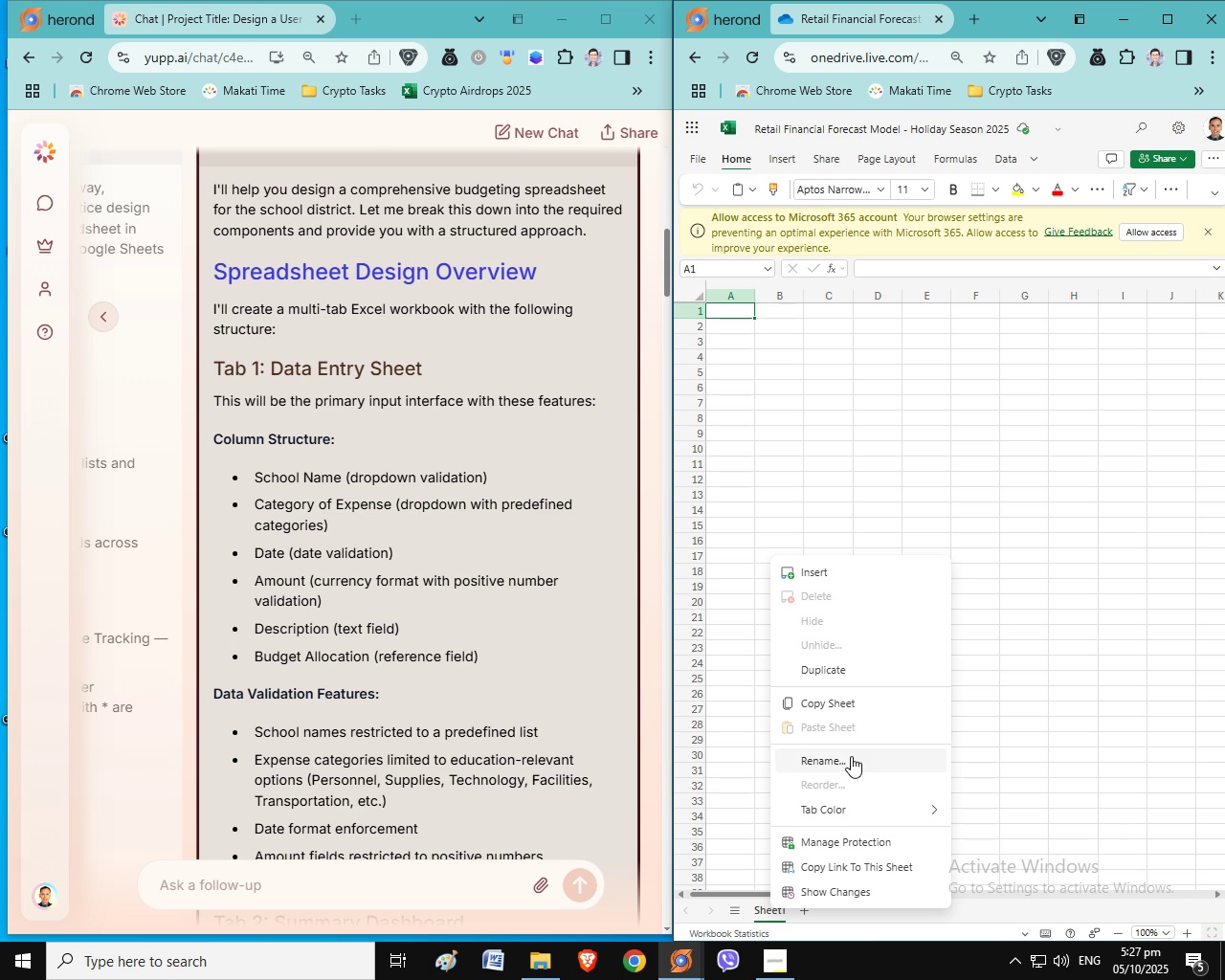 
left_click([851, 756])